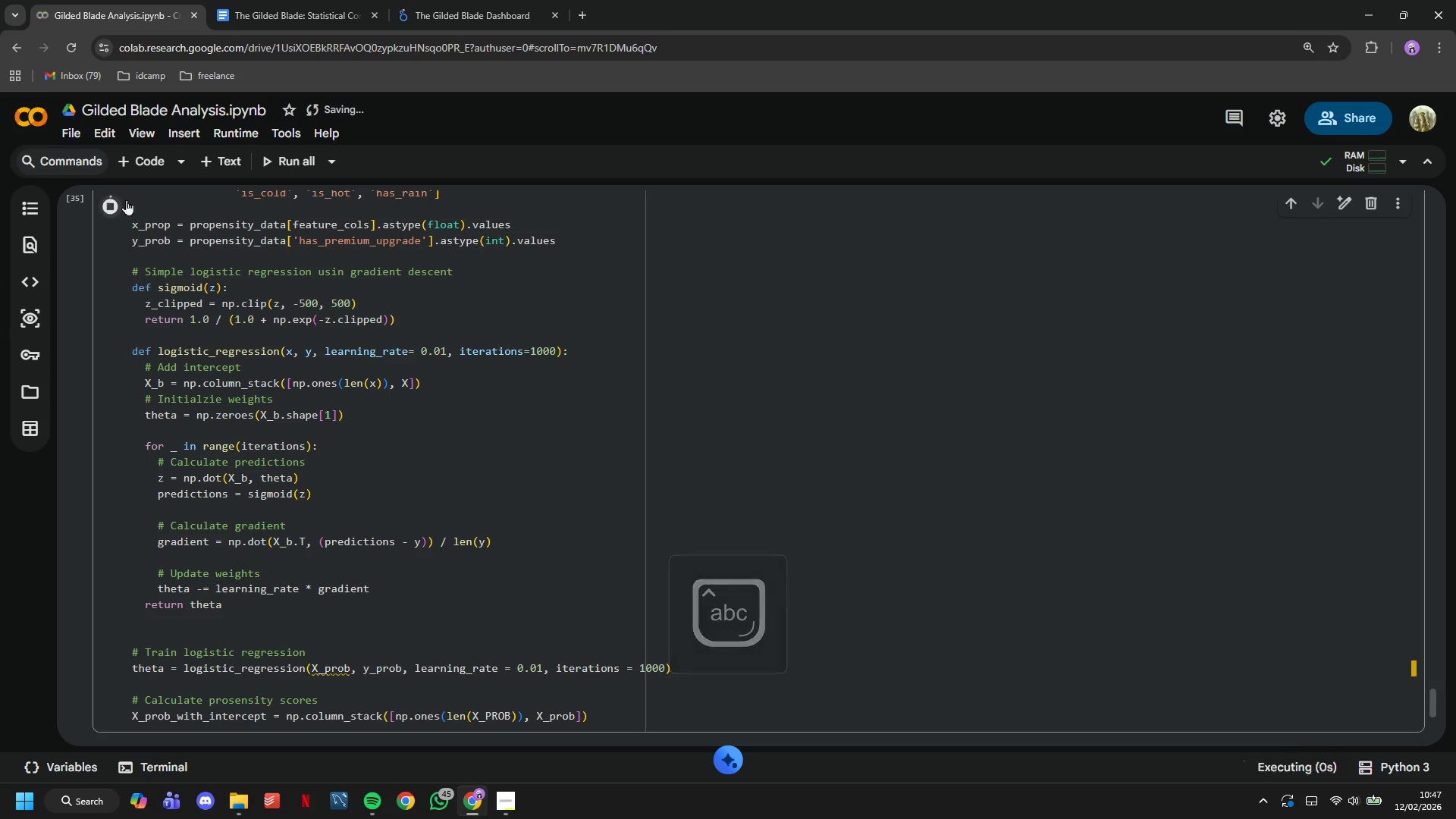 
scroll: coordinate [752, 413], scroll_direction: down, amount: 3.0
 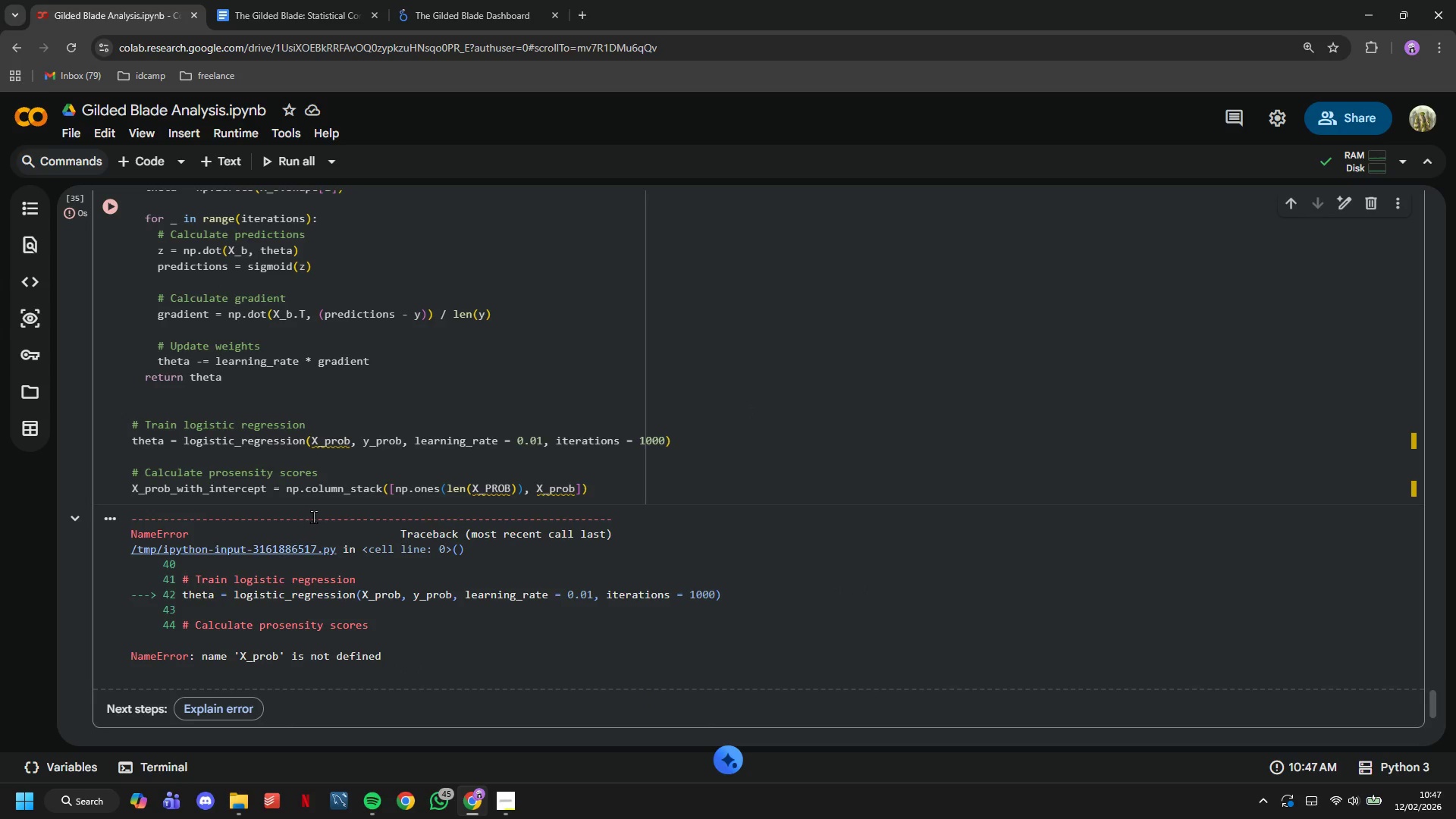 
wait(6.03)
 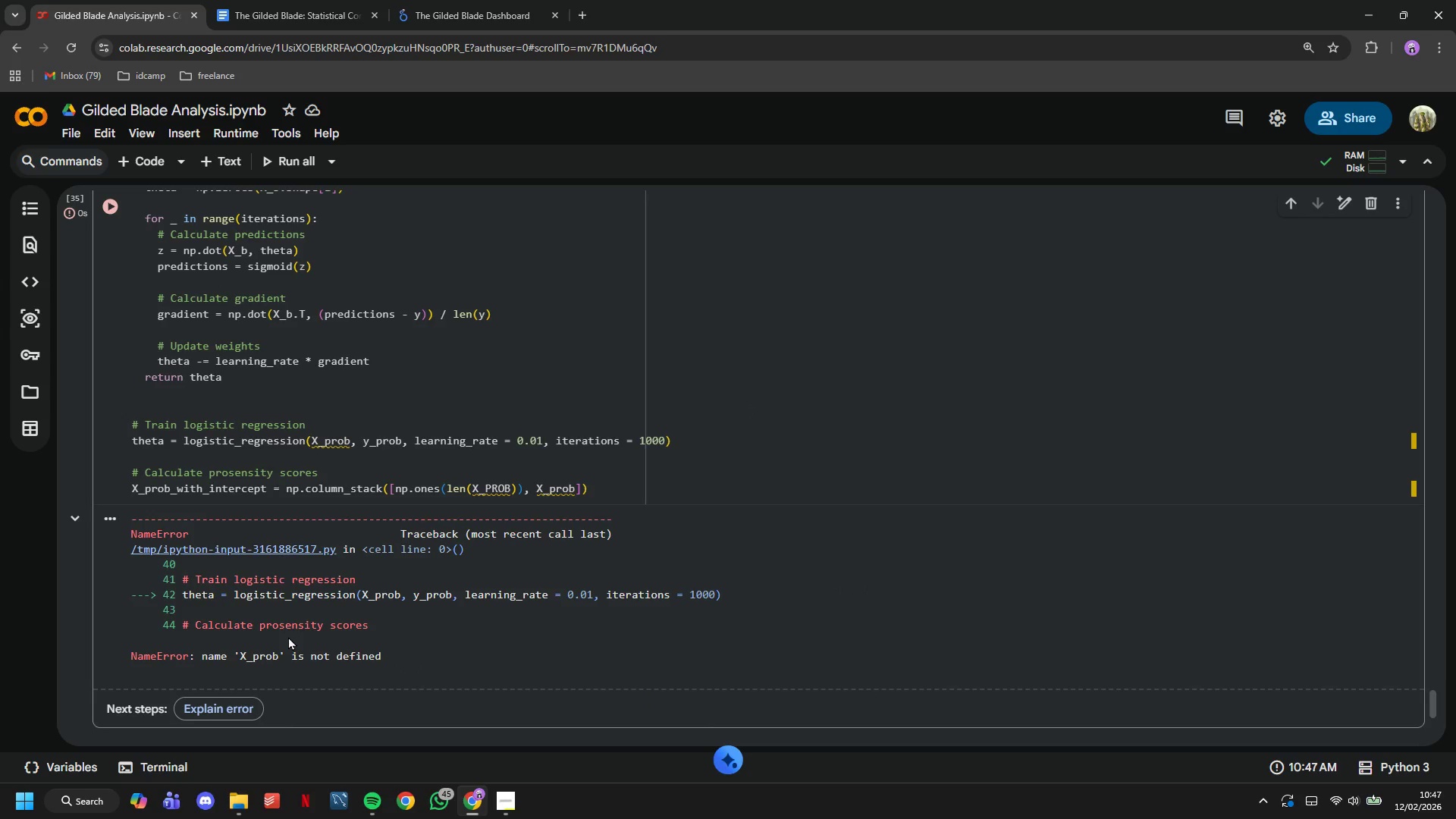 
left_click([504, 486])
 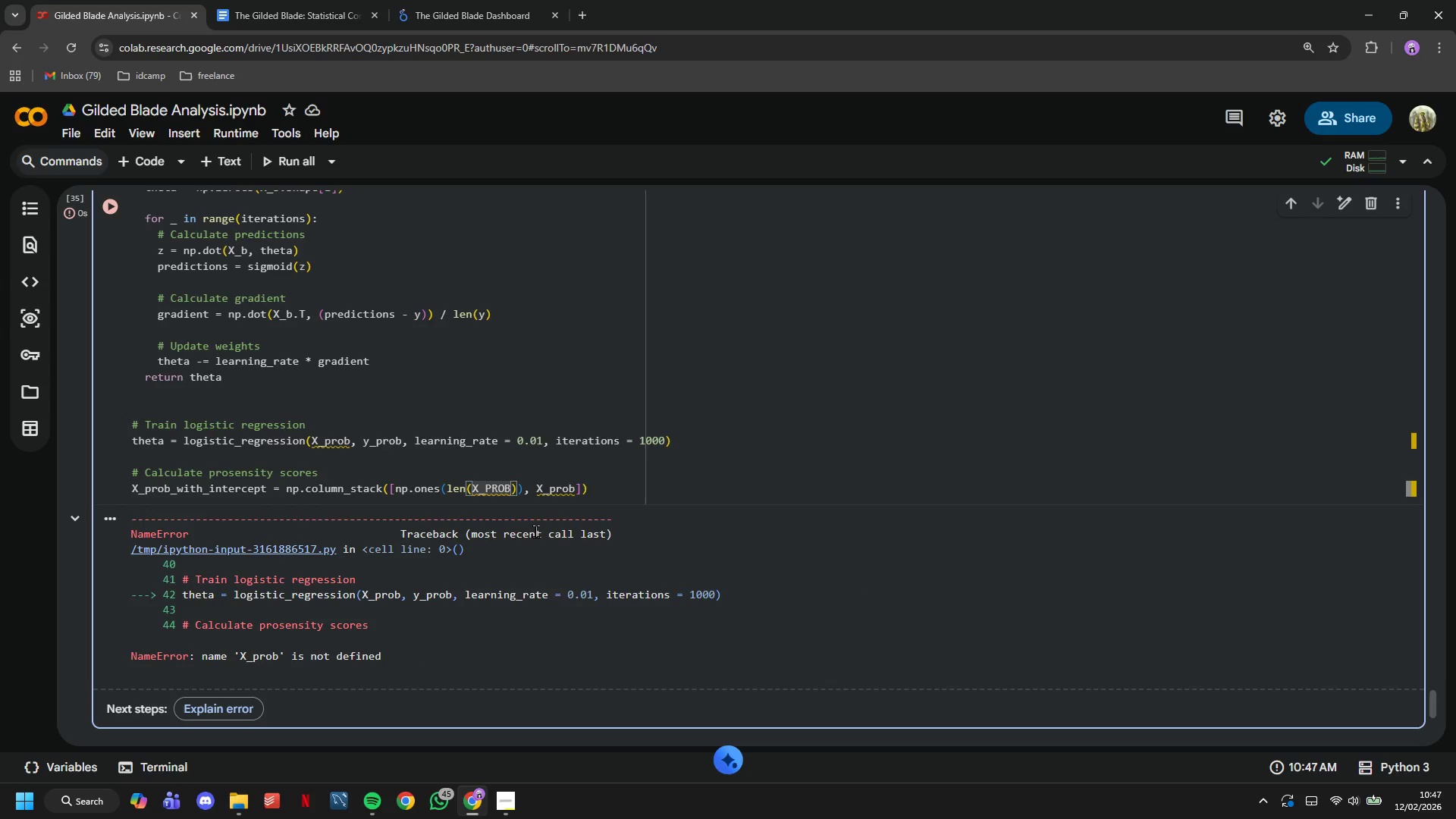 
key(ArrowRight)
 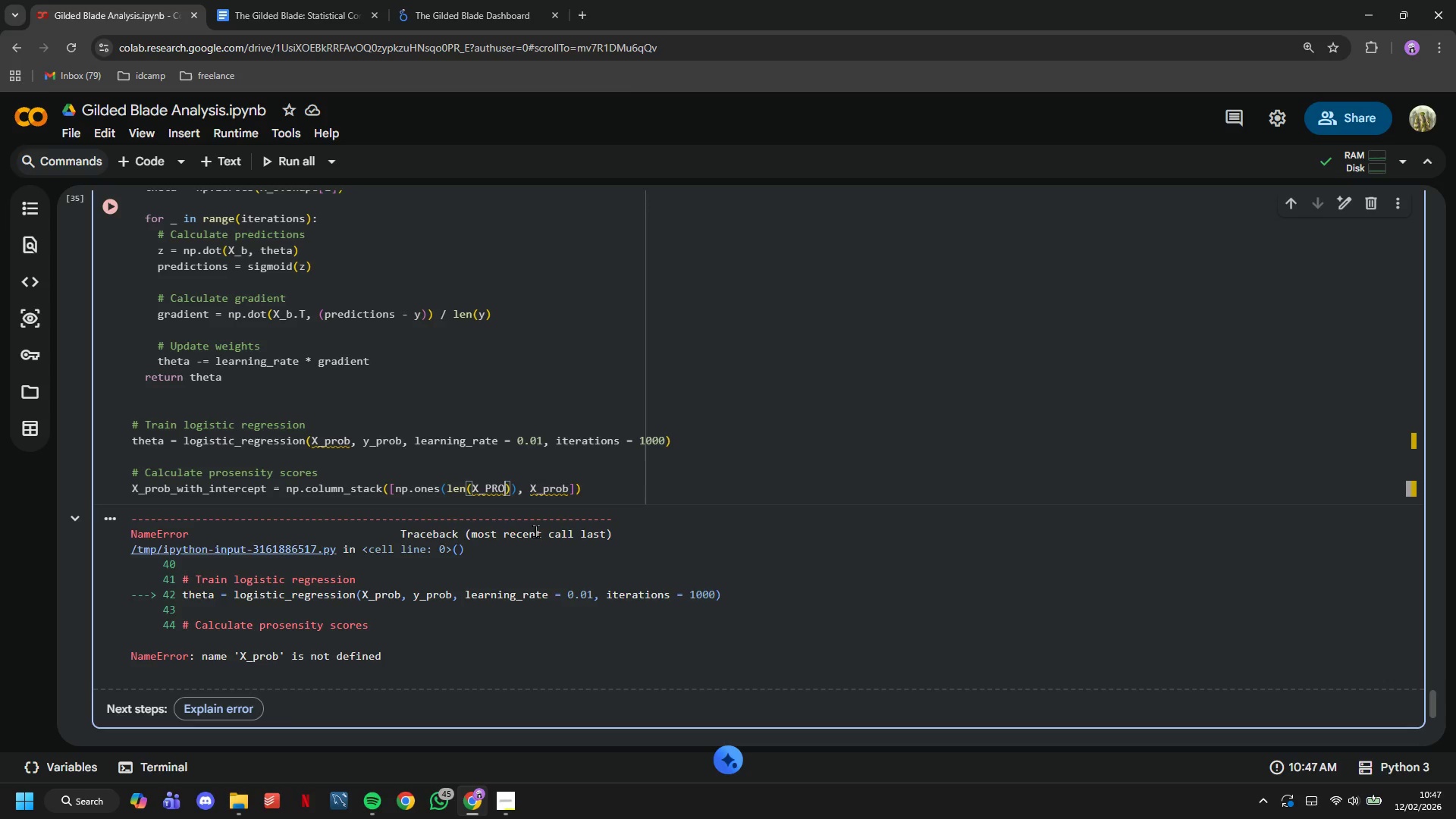 
key(Backspace)
key(Backspace)
key(Backspace)
key(Backspace)
type(prop)
 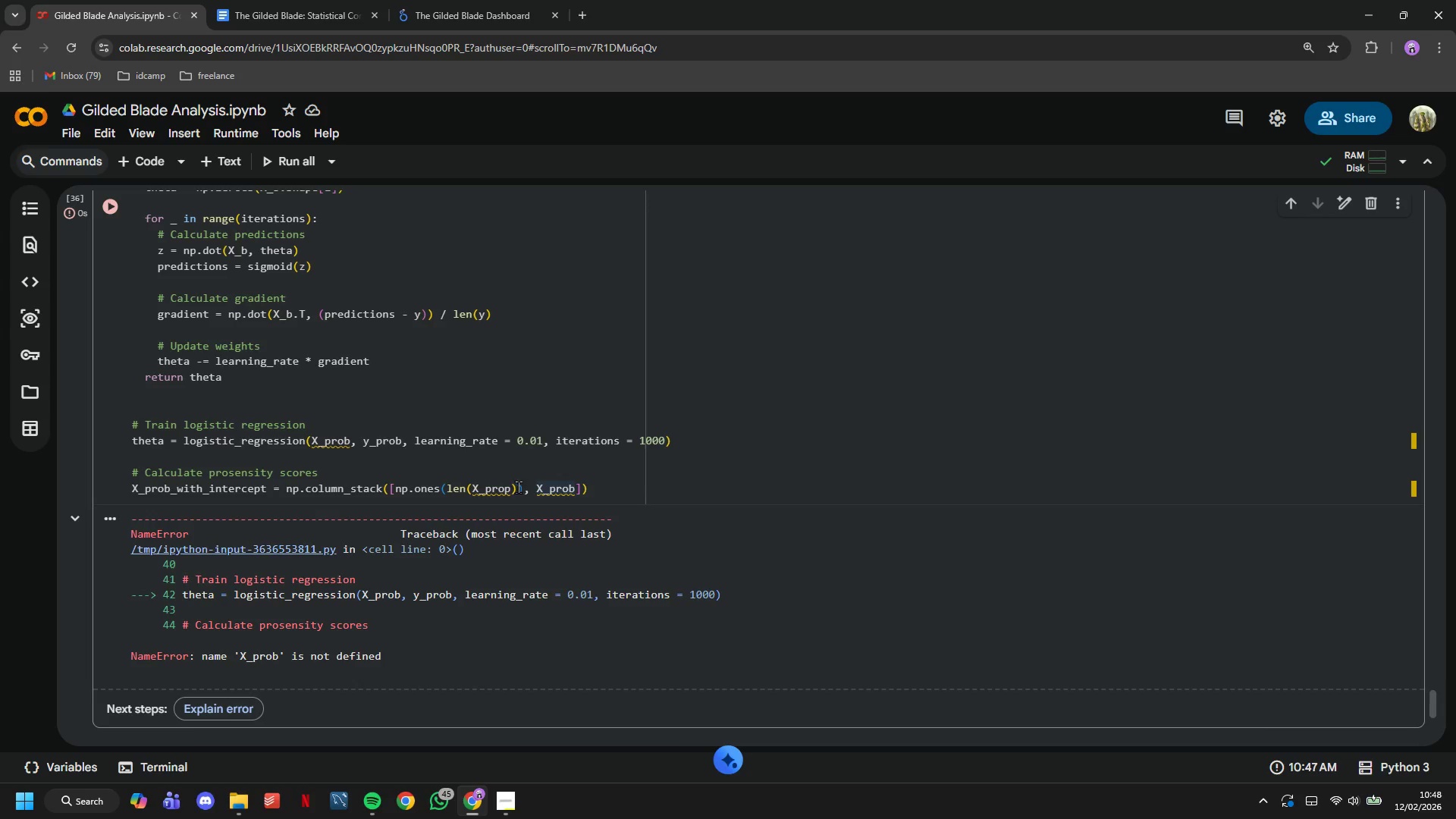 
wait(11.03)
 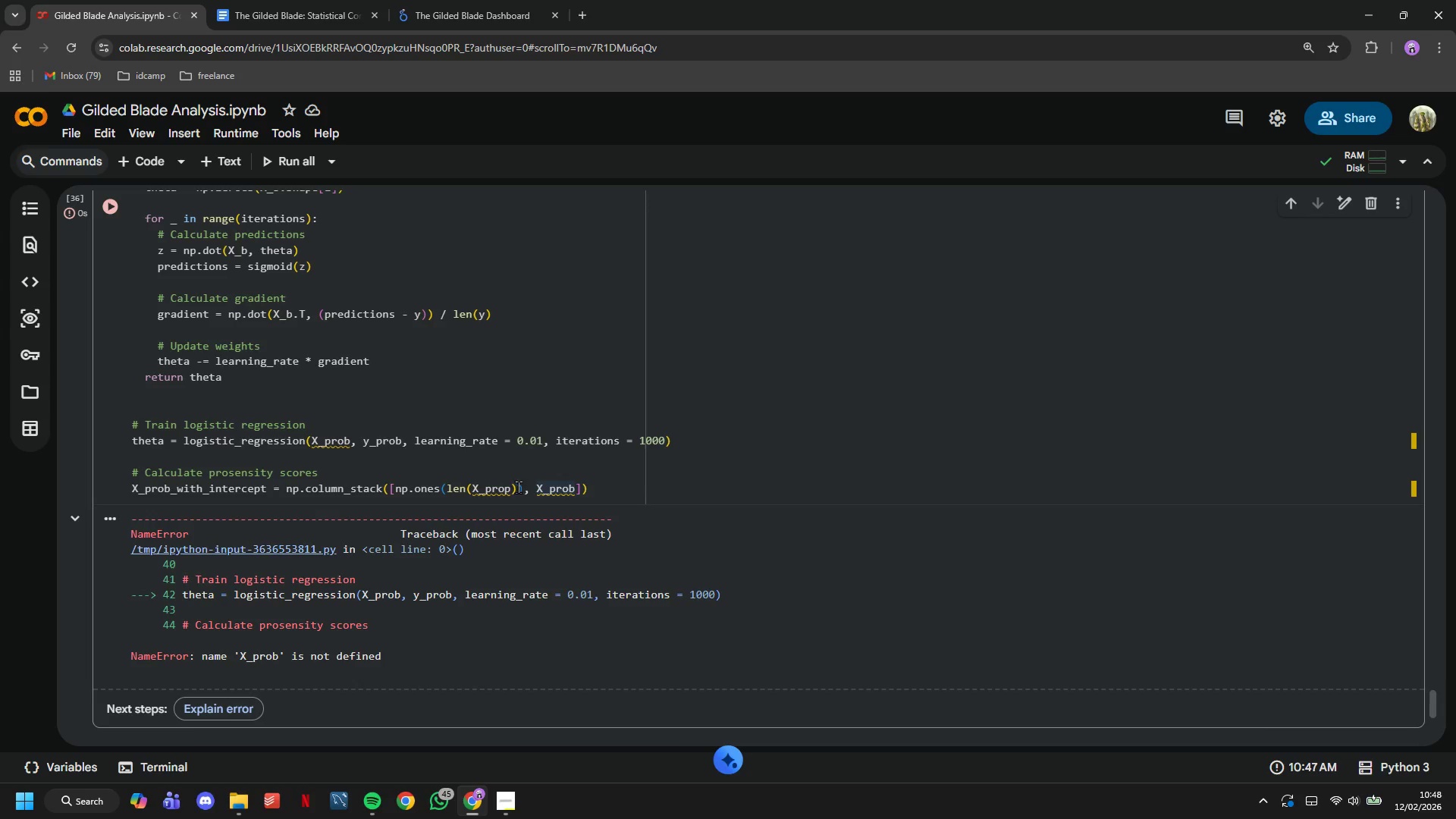 
left_click([362, 437])
 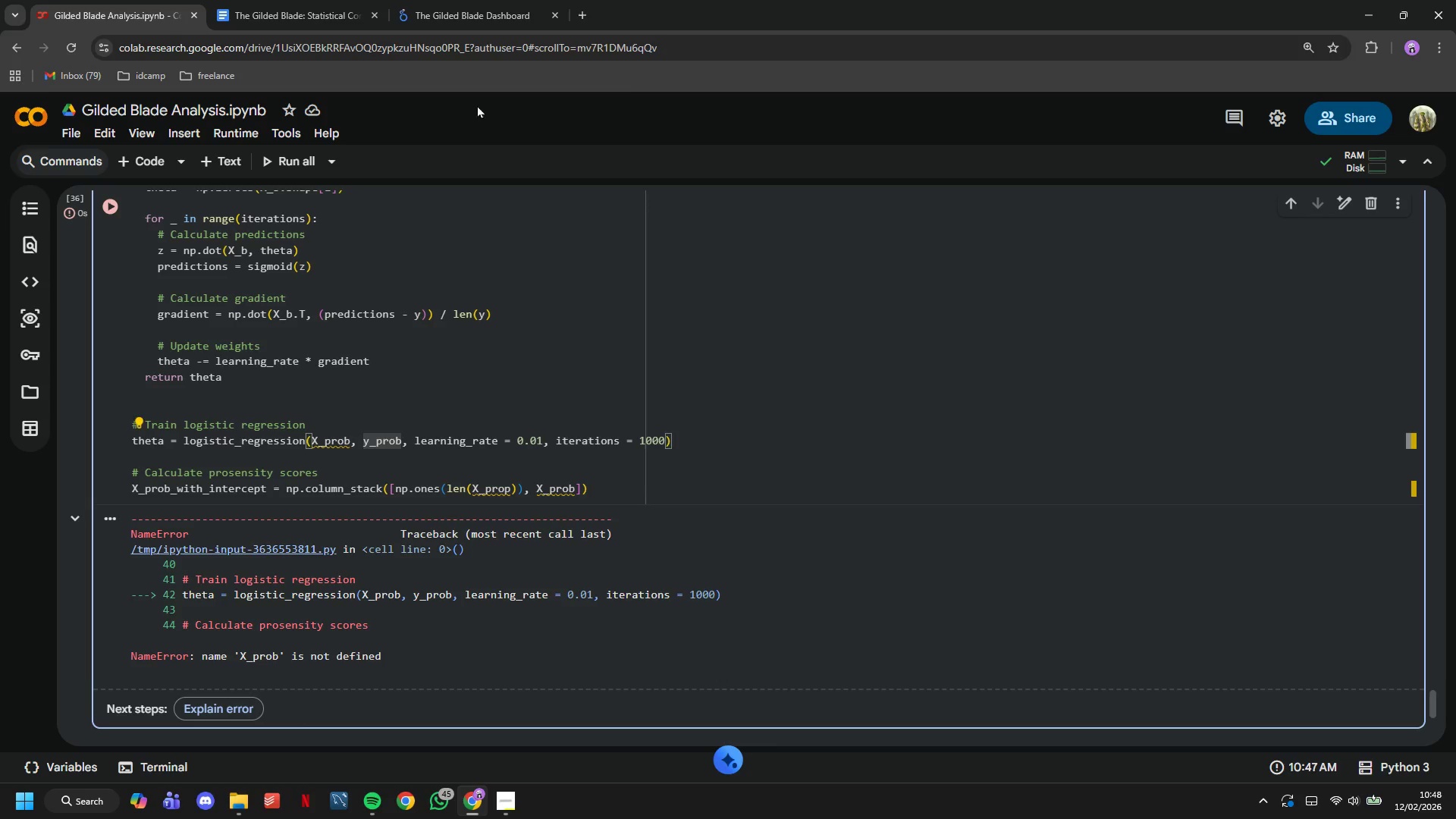 
key(ArrowLeft)
 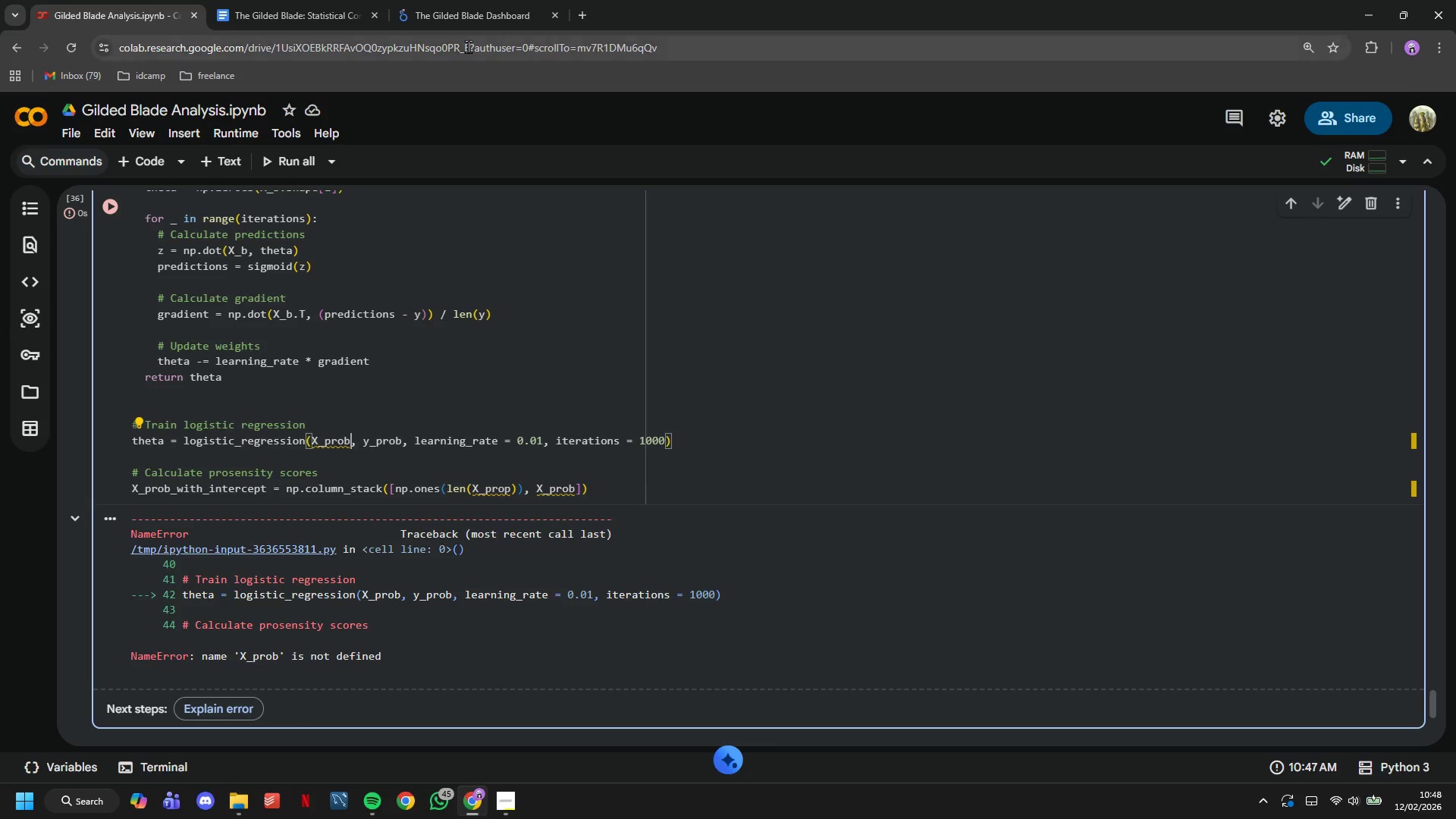 
key(ArrowLeft)
 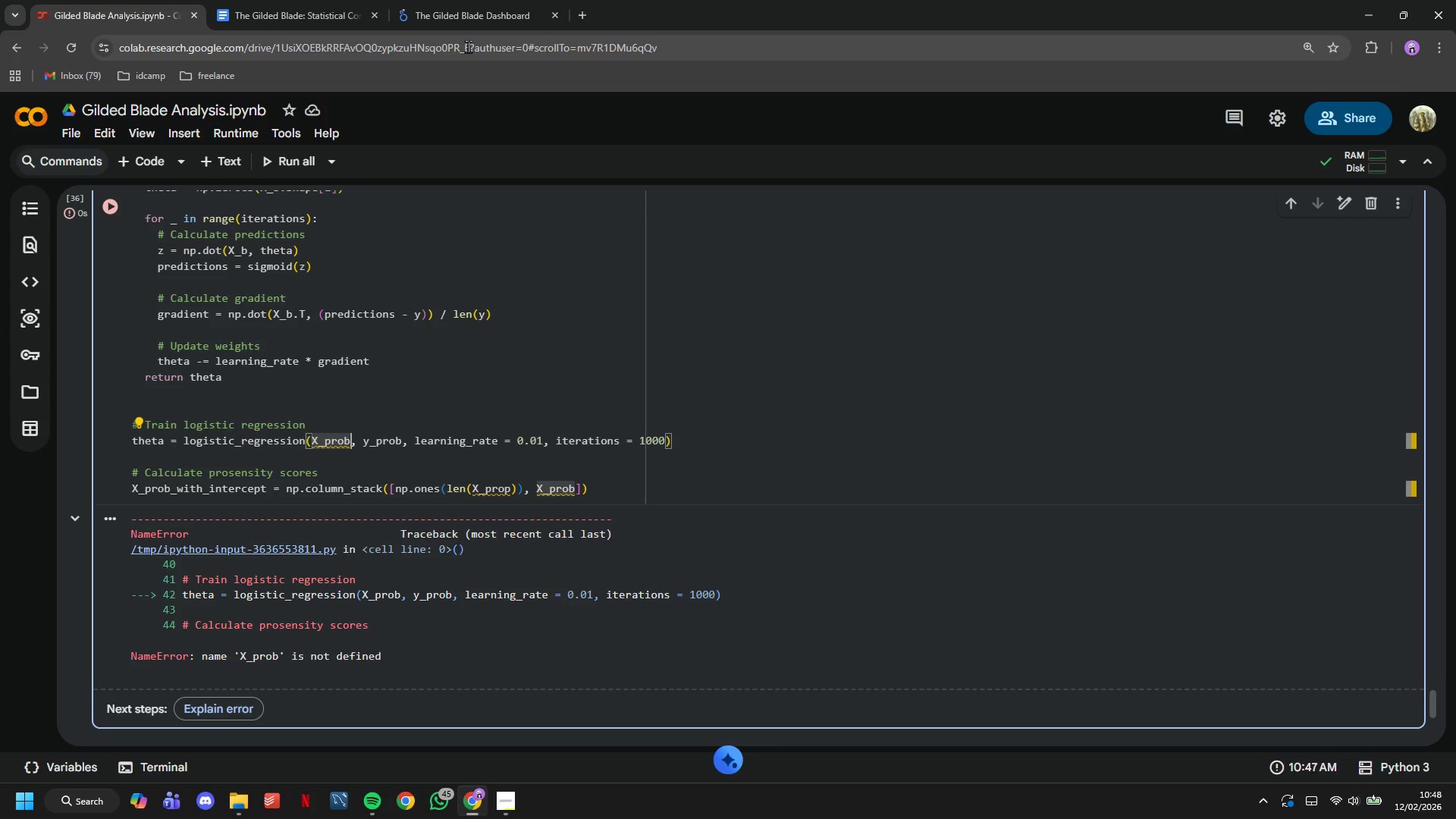 
key(Backspace)
 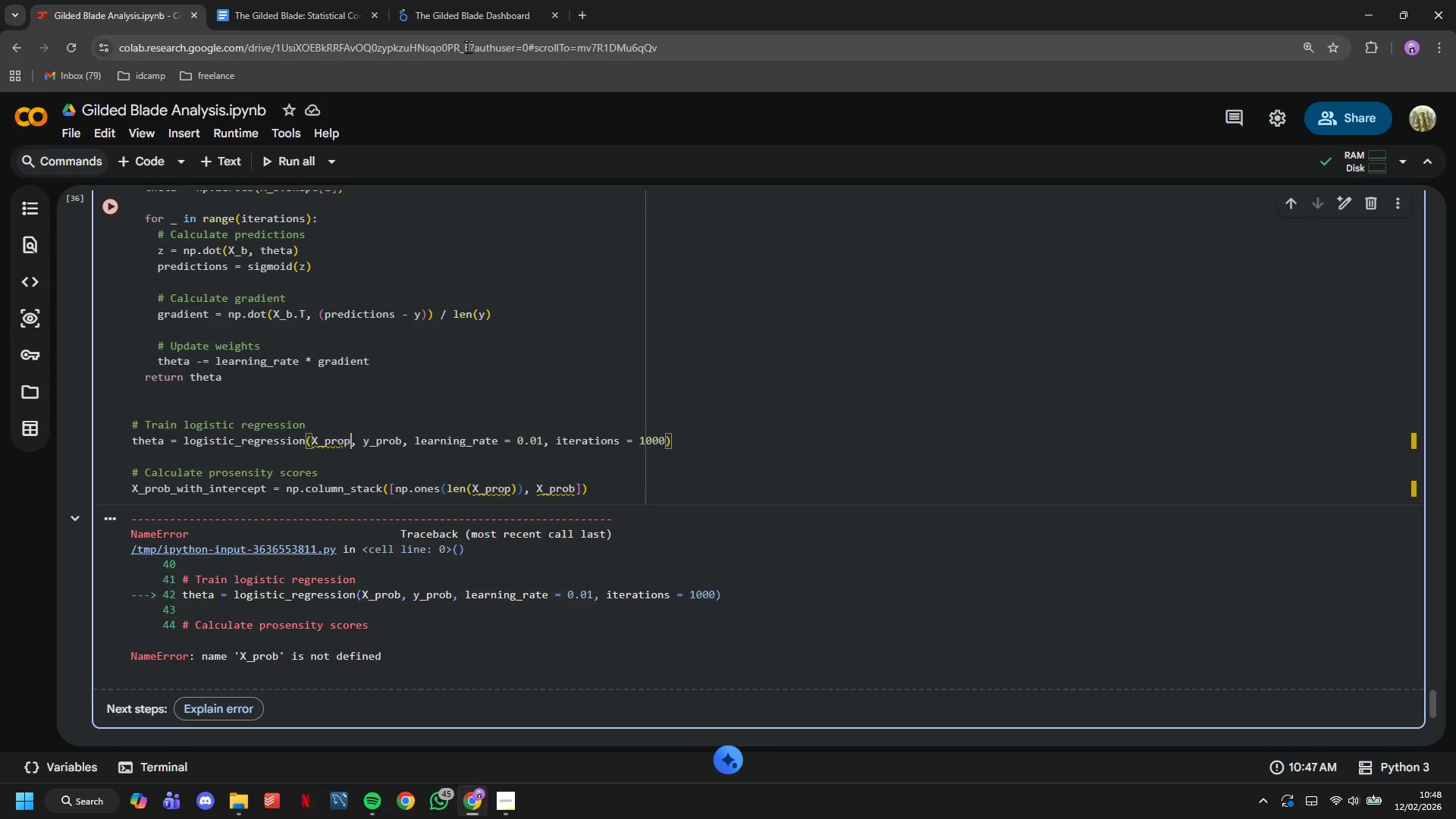 
key(P)
 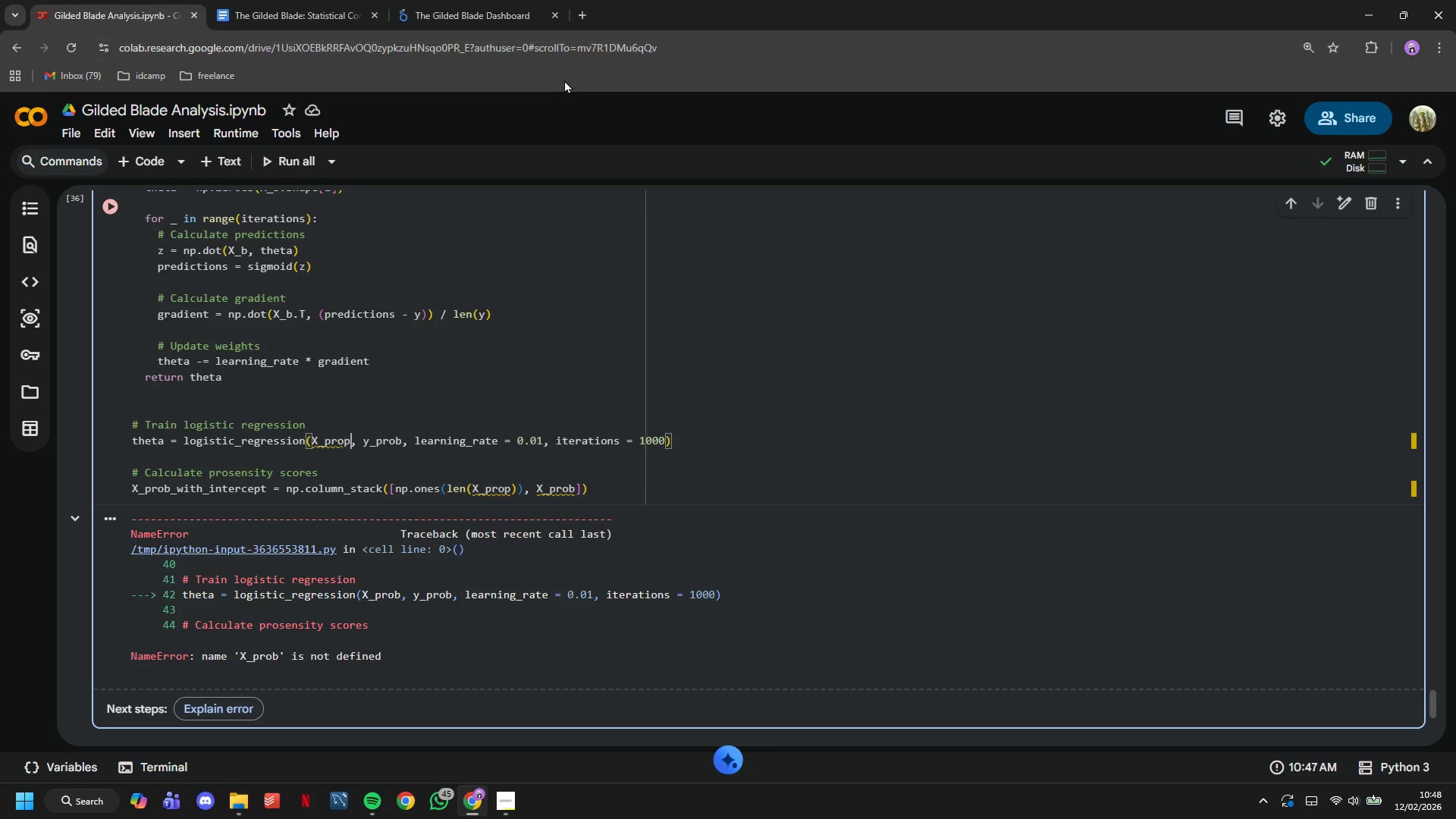 
hold_key(key=ArrowRight, duration=0.73)
 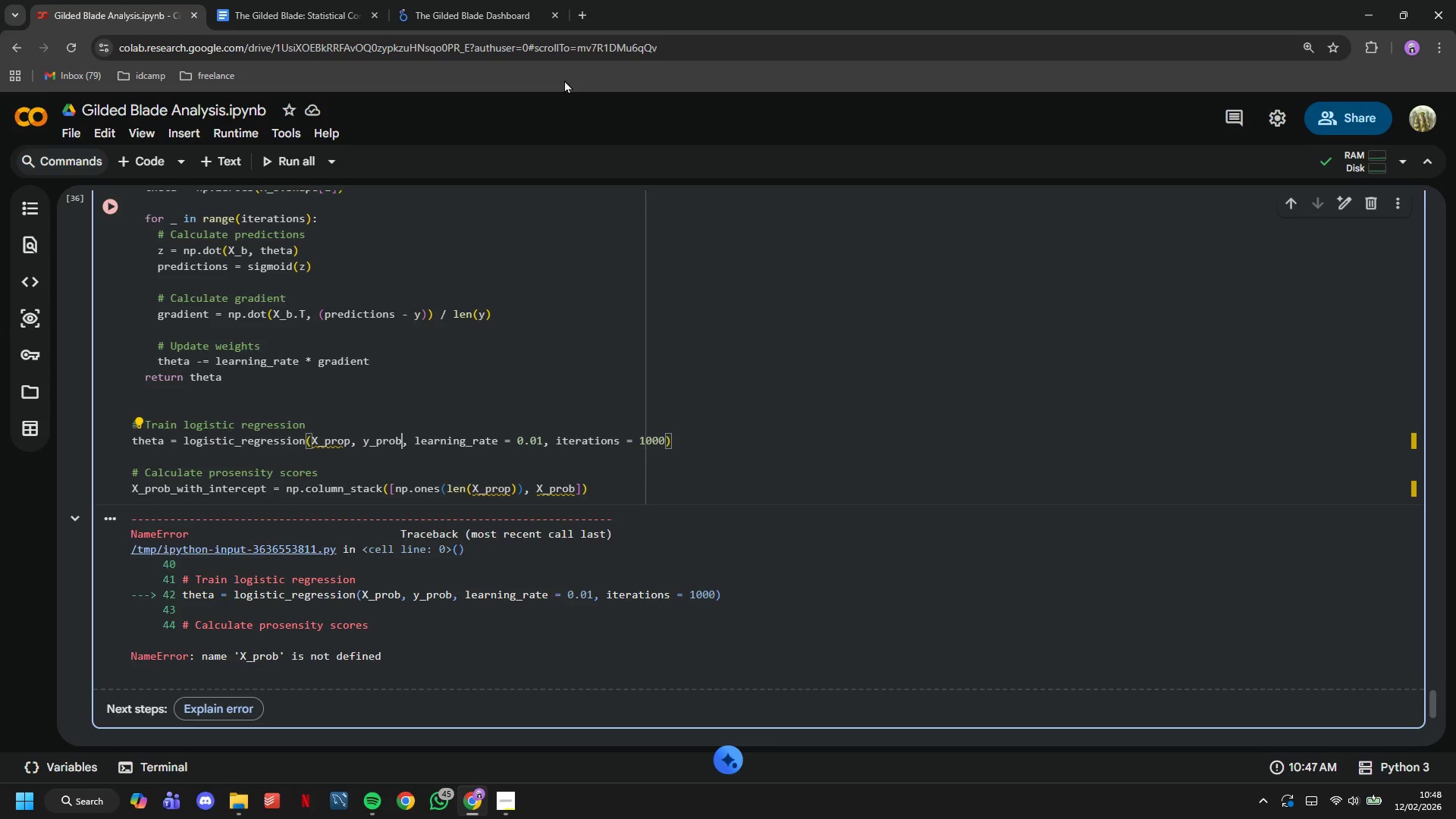 
key(ArrowLeft)
 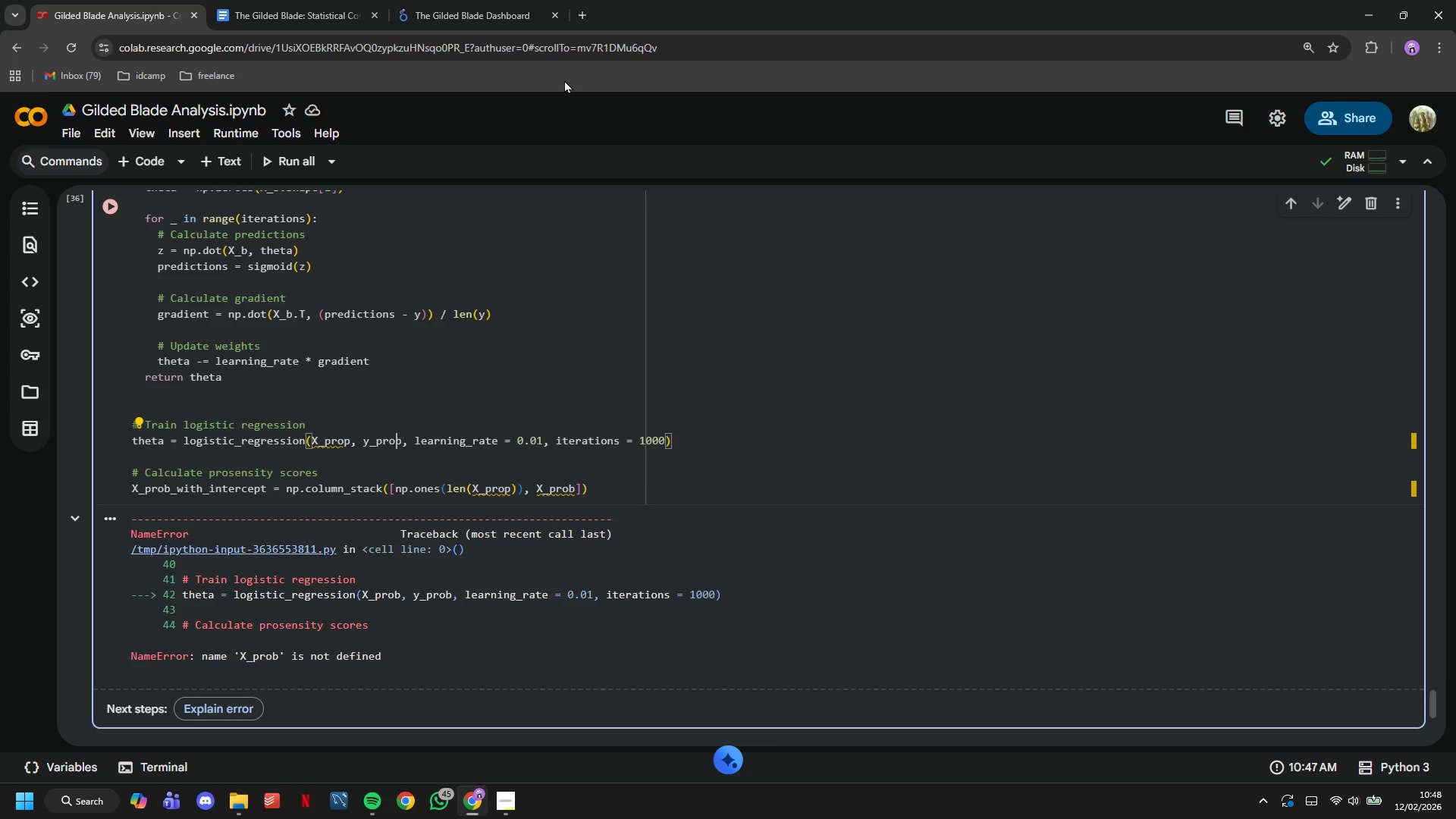 
key(ArrowLeft)
 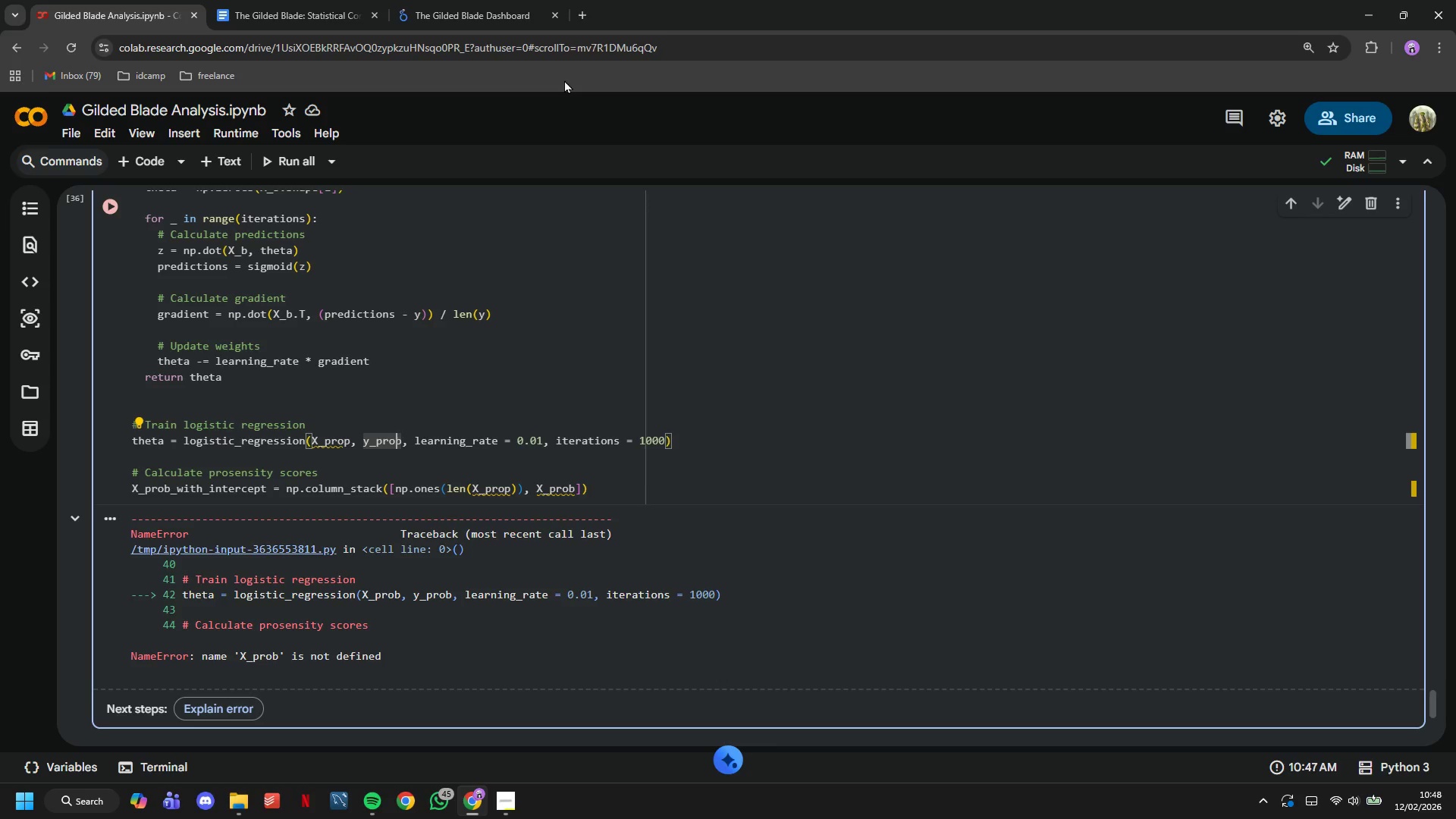 
key(ArrowRight)
 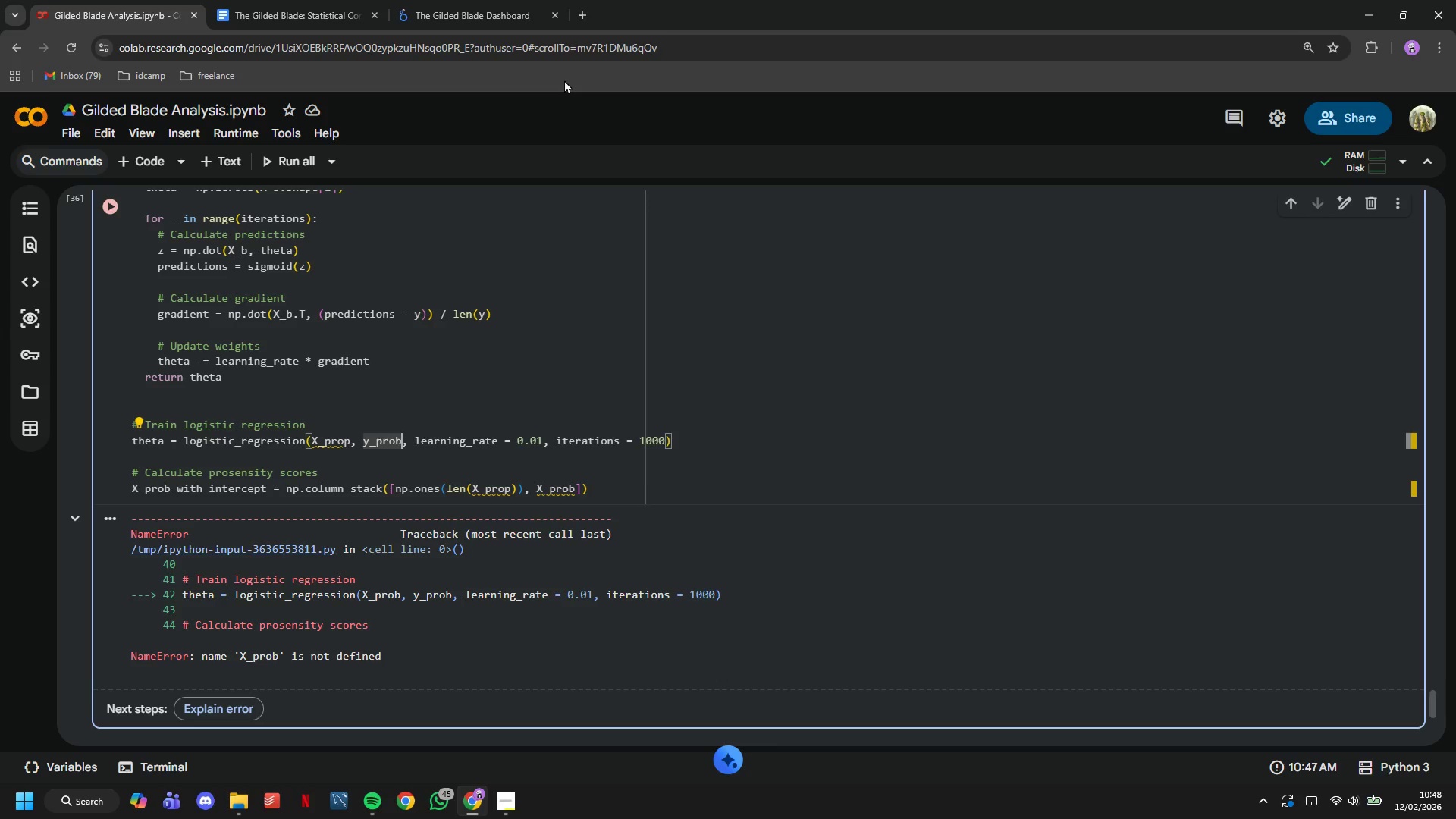 
key(Backspace)
 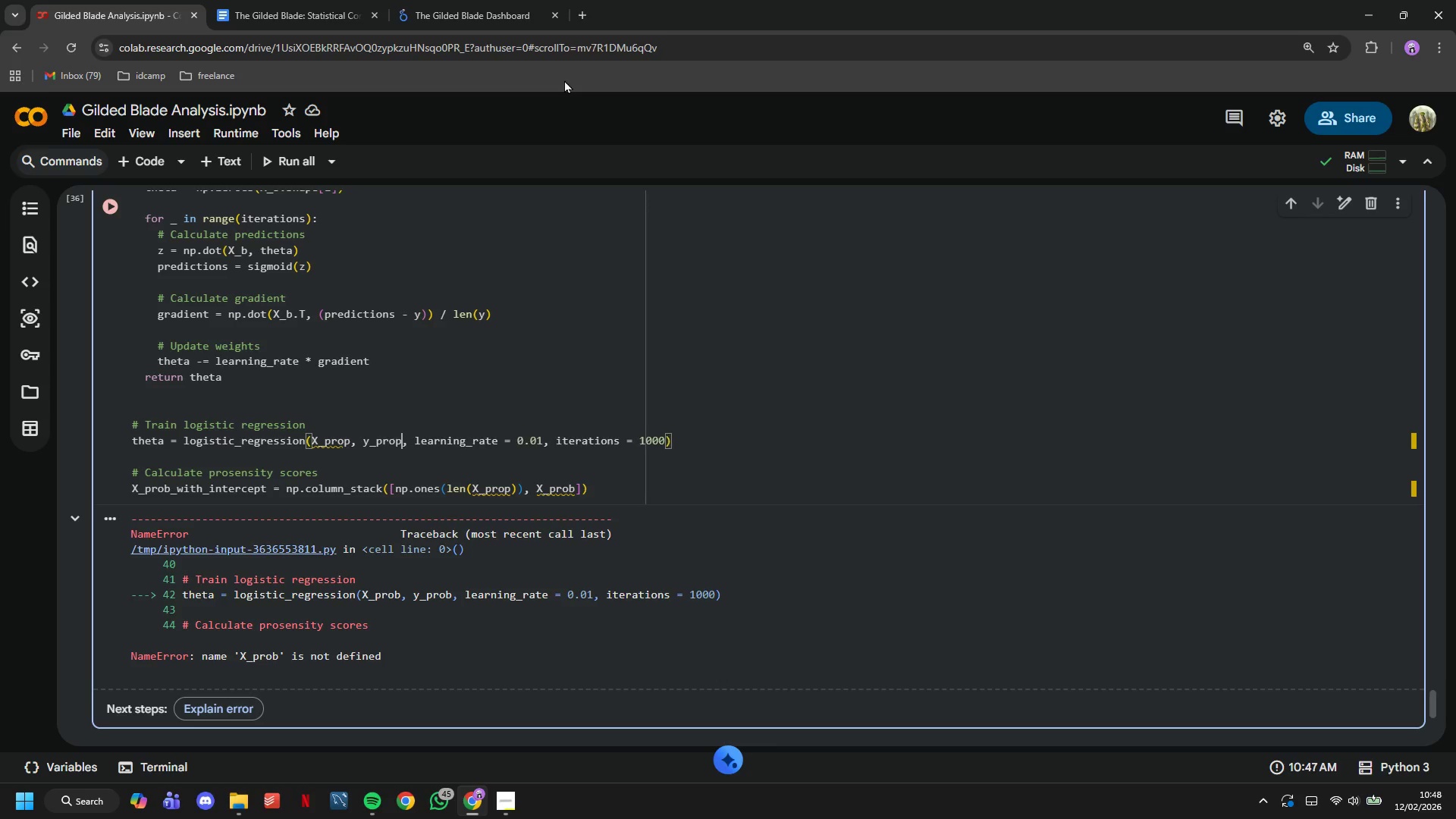 
key(P)
 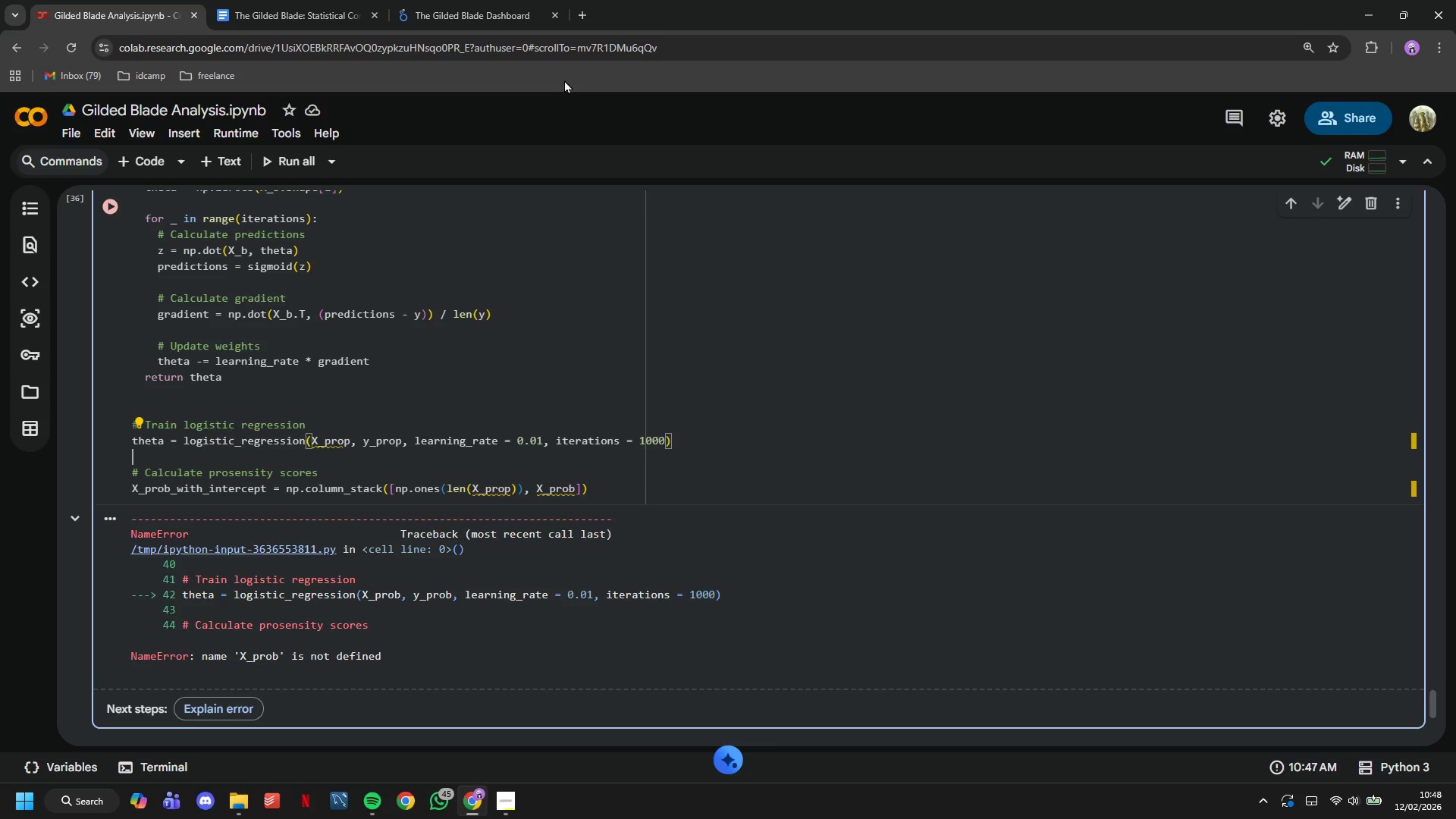 
key(ArrowDown)
 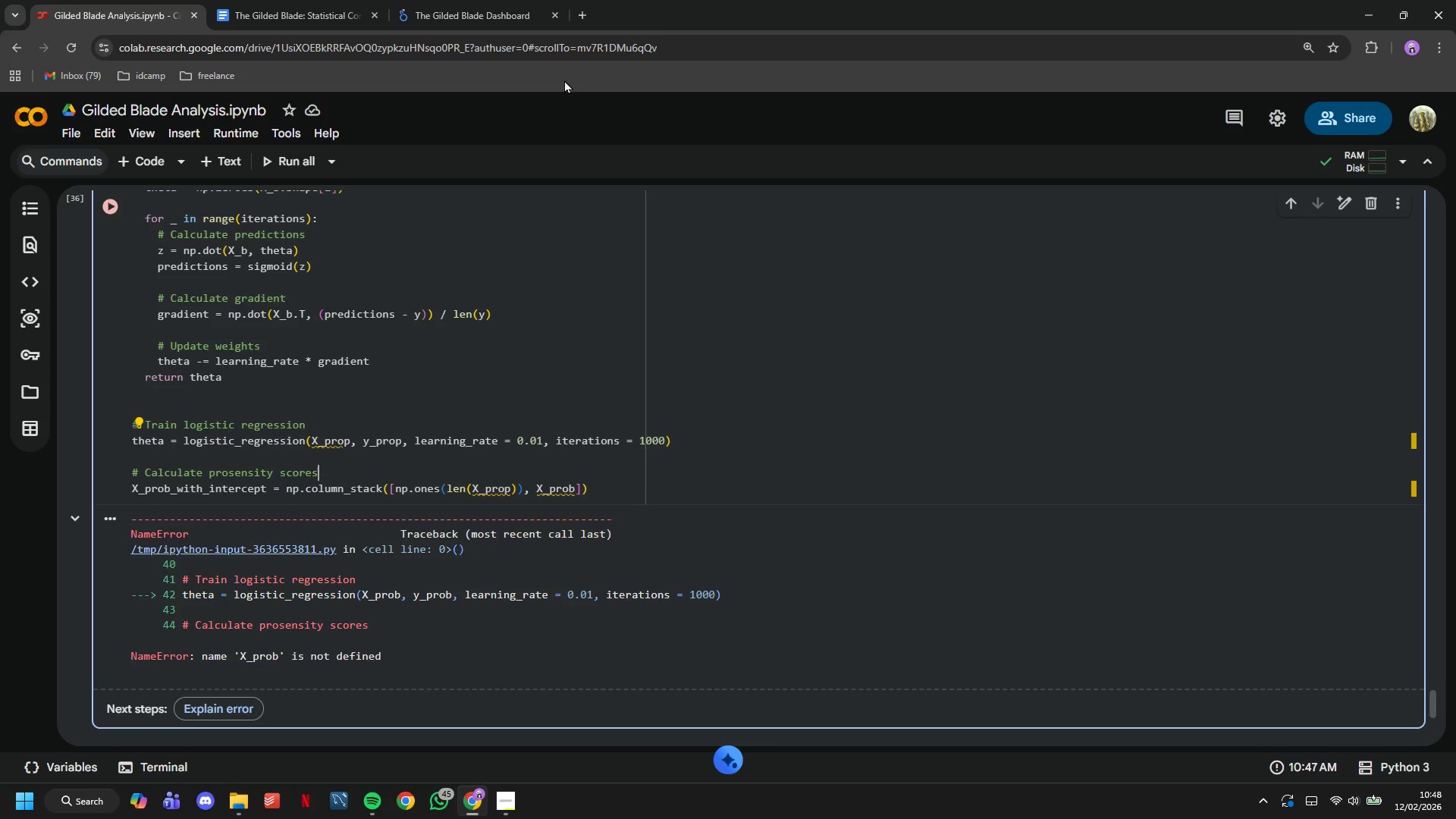 
key(ArrowDown)
 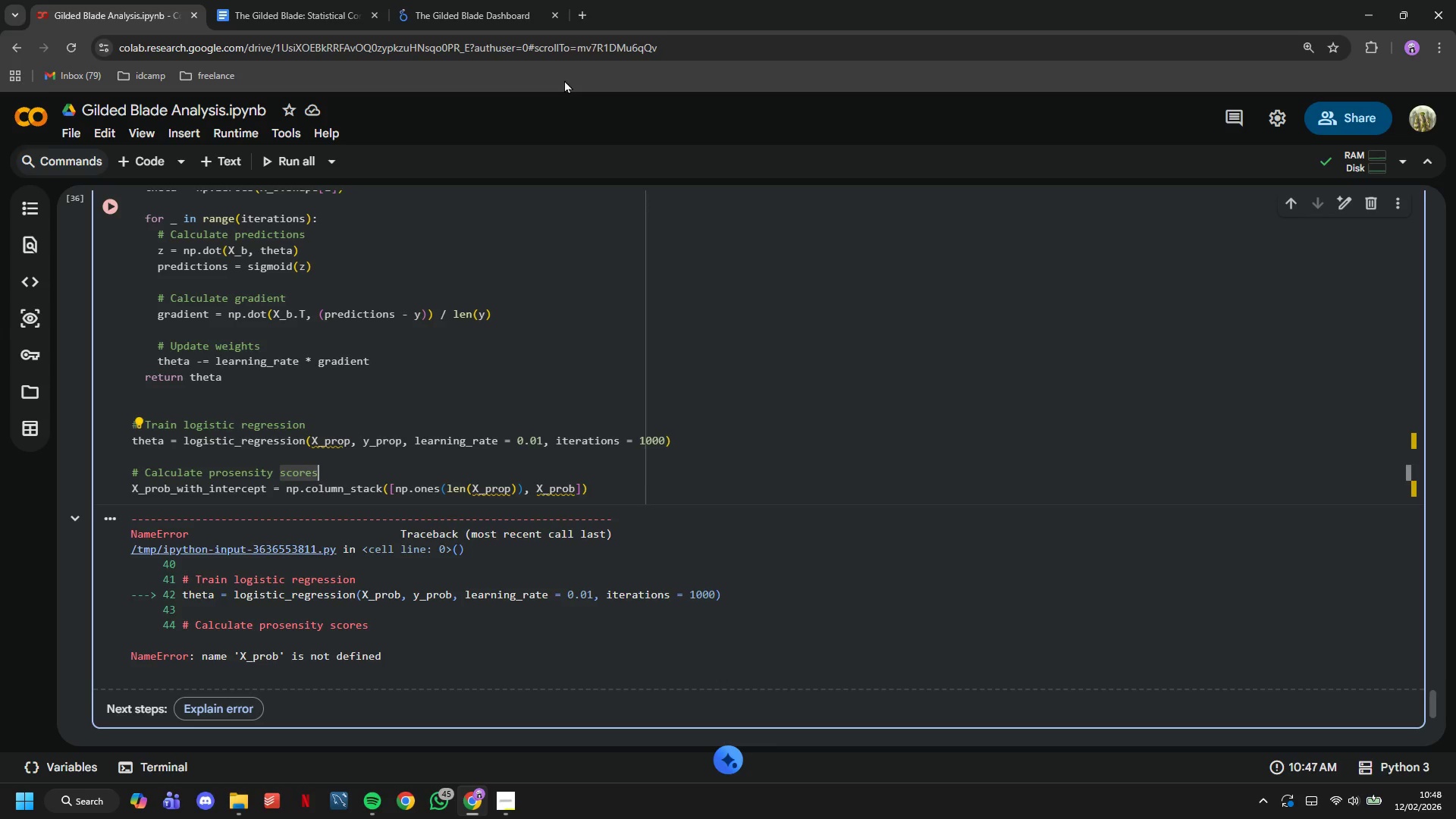 
key(ArrowDown)
 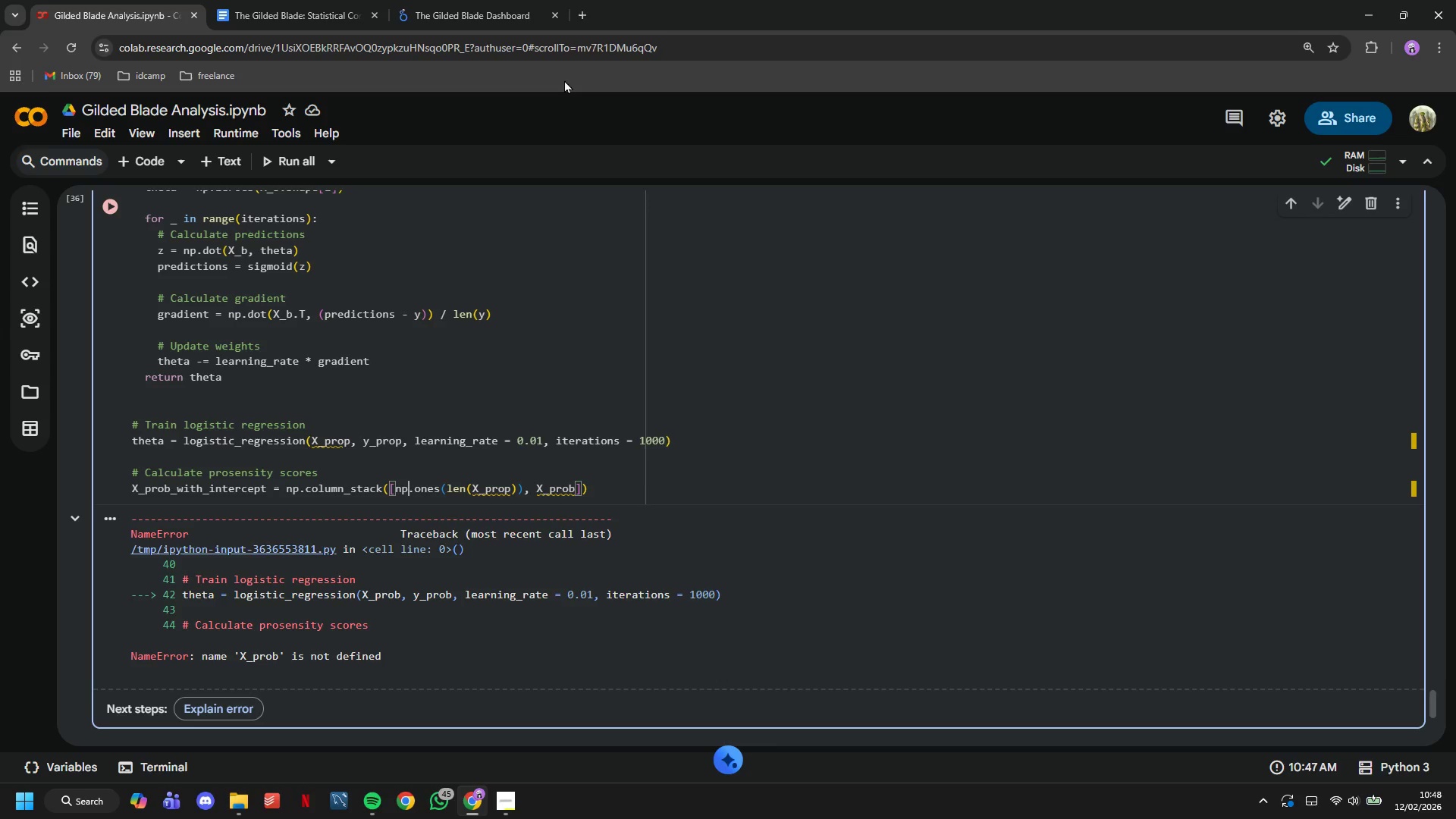 
hold_key(key=ArrowRight, duration=1.31)
 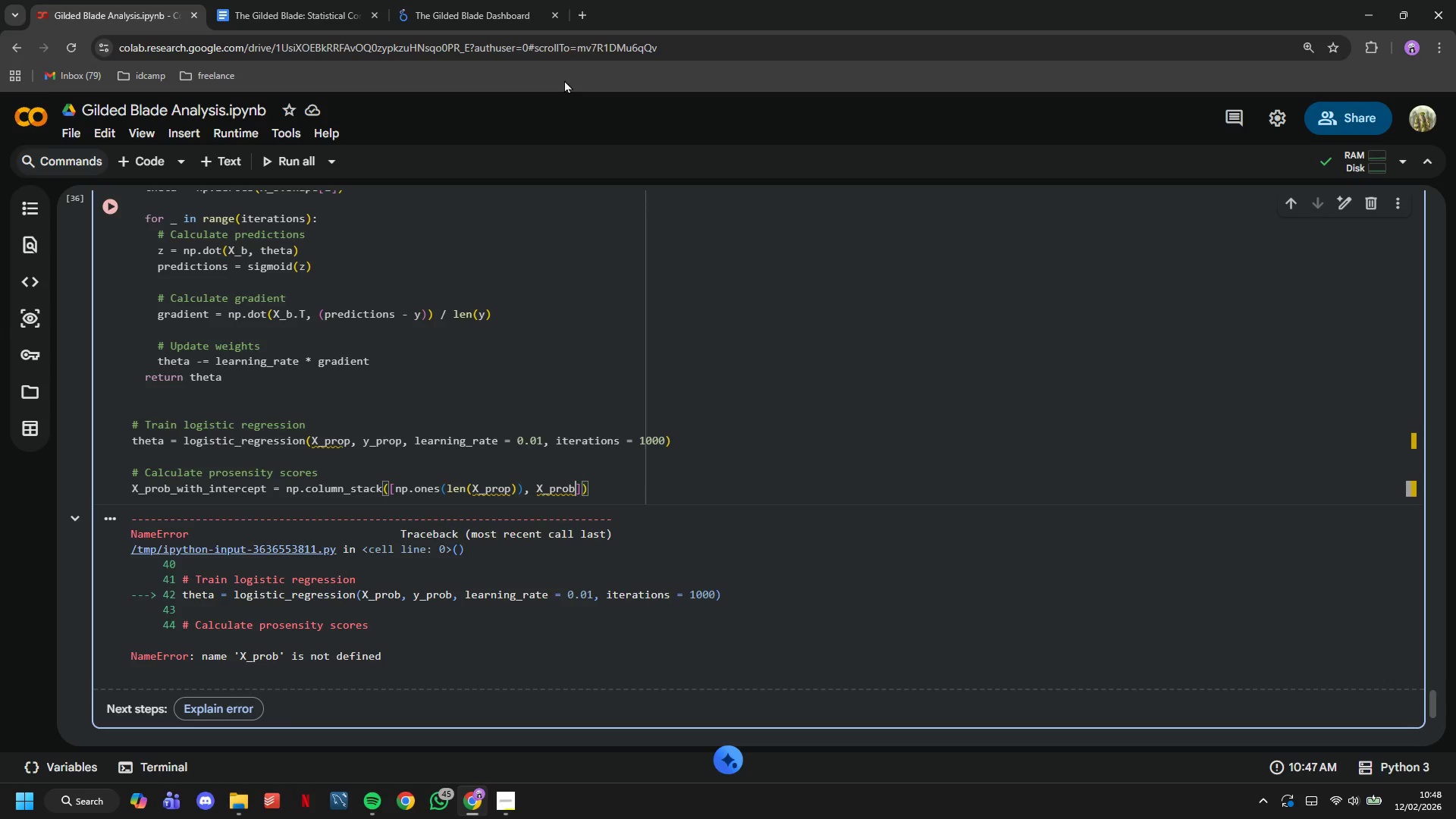 
key(ArrowLeft)
 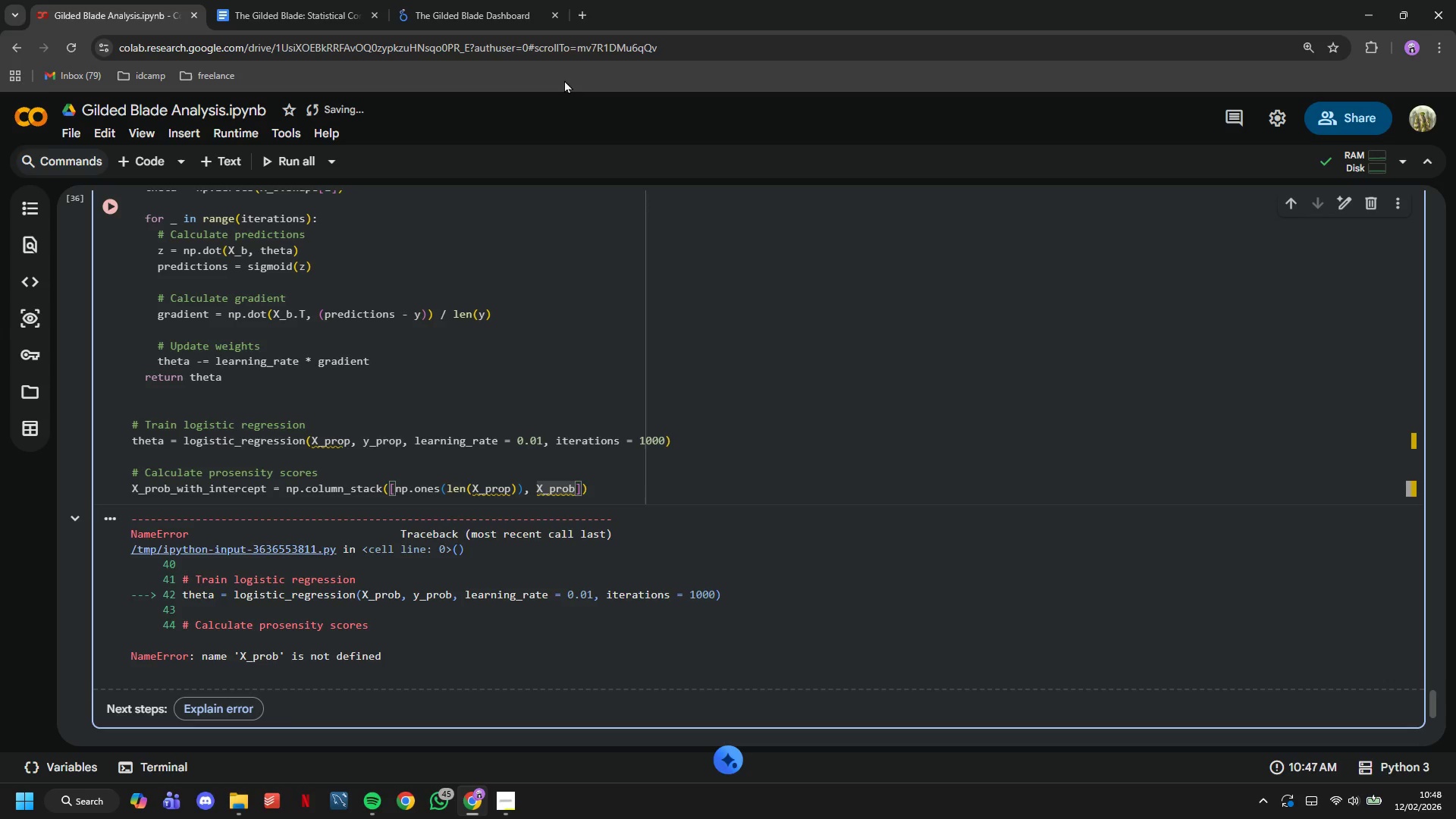 
key(P)
 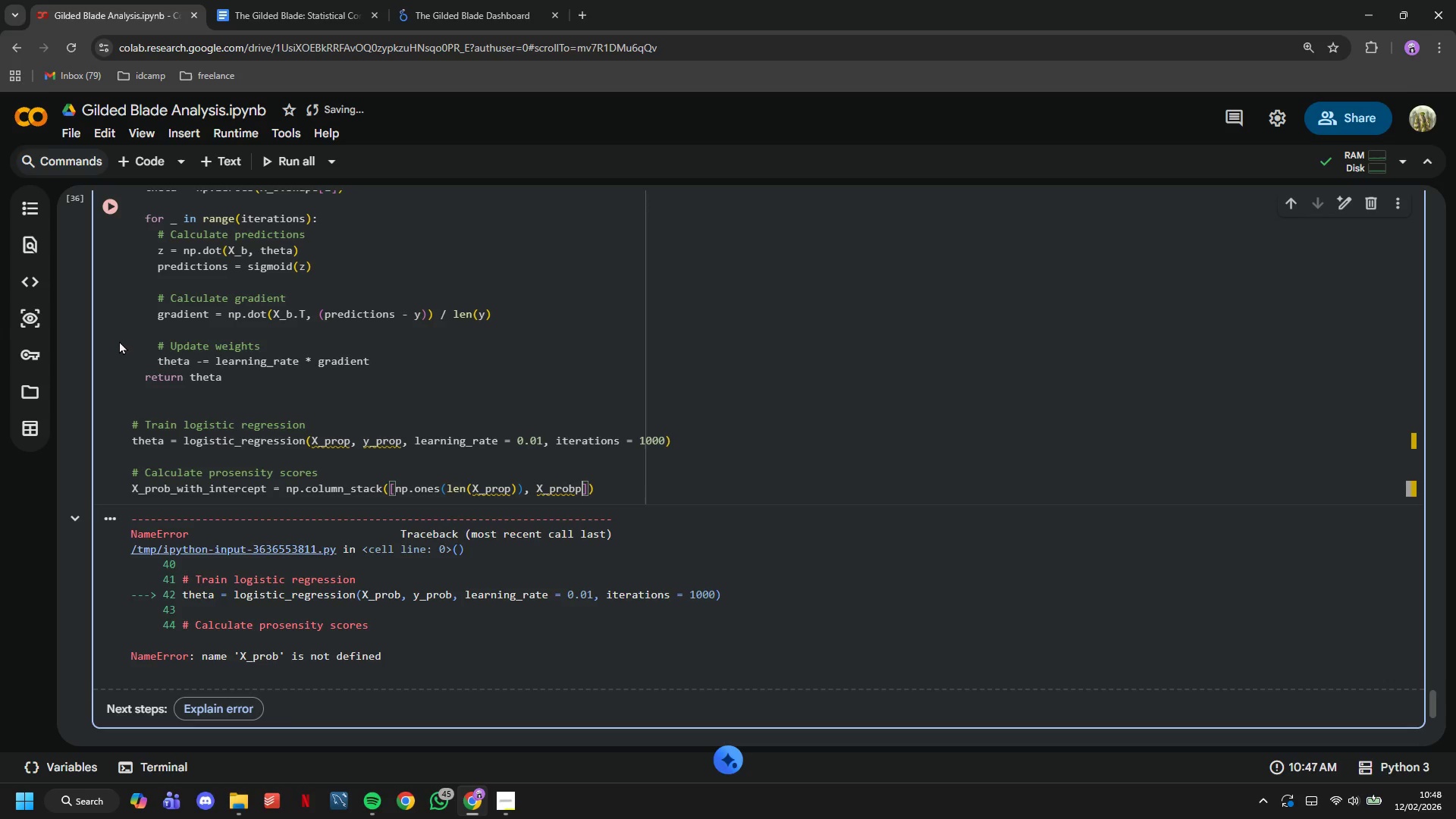 
key(ArrowLeft)
 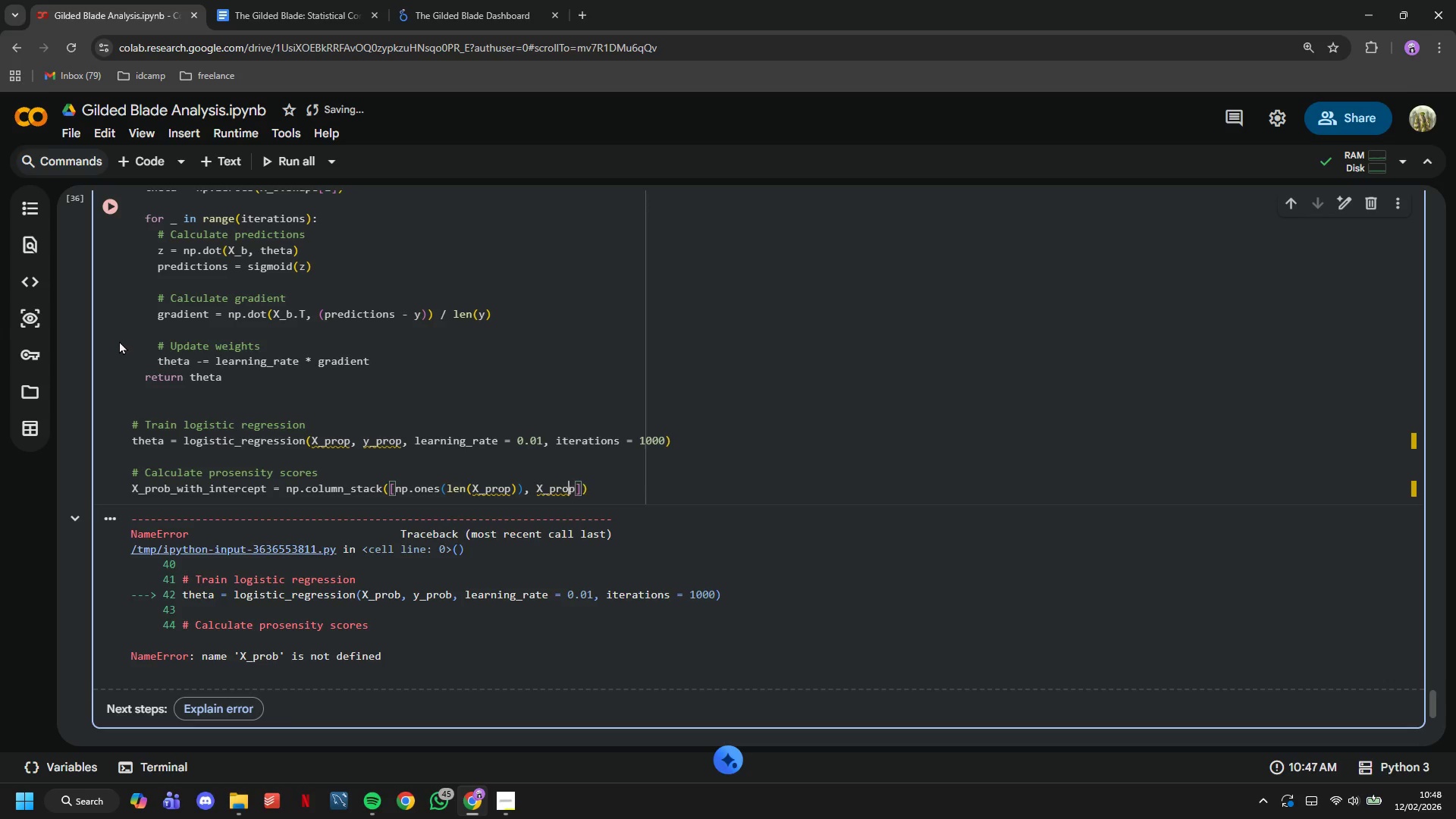 
key(Backspace)
 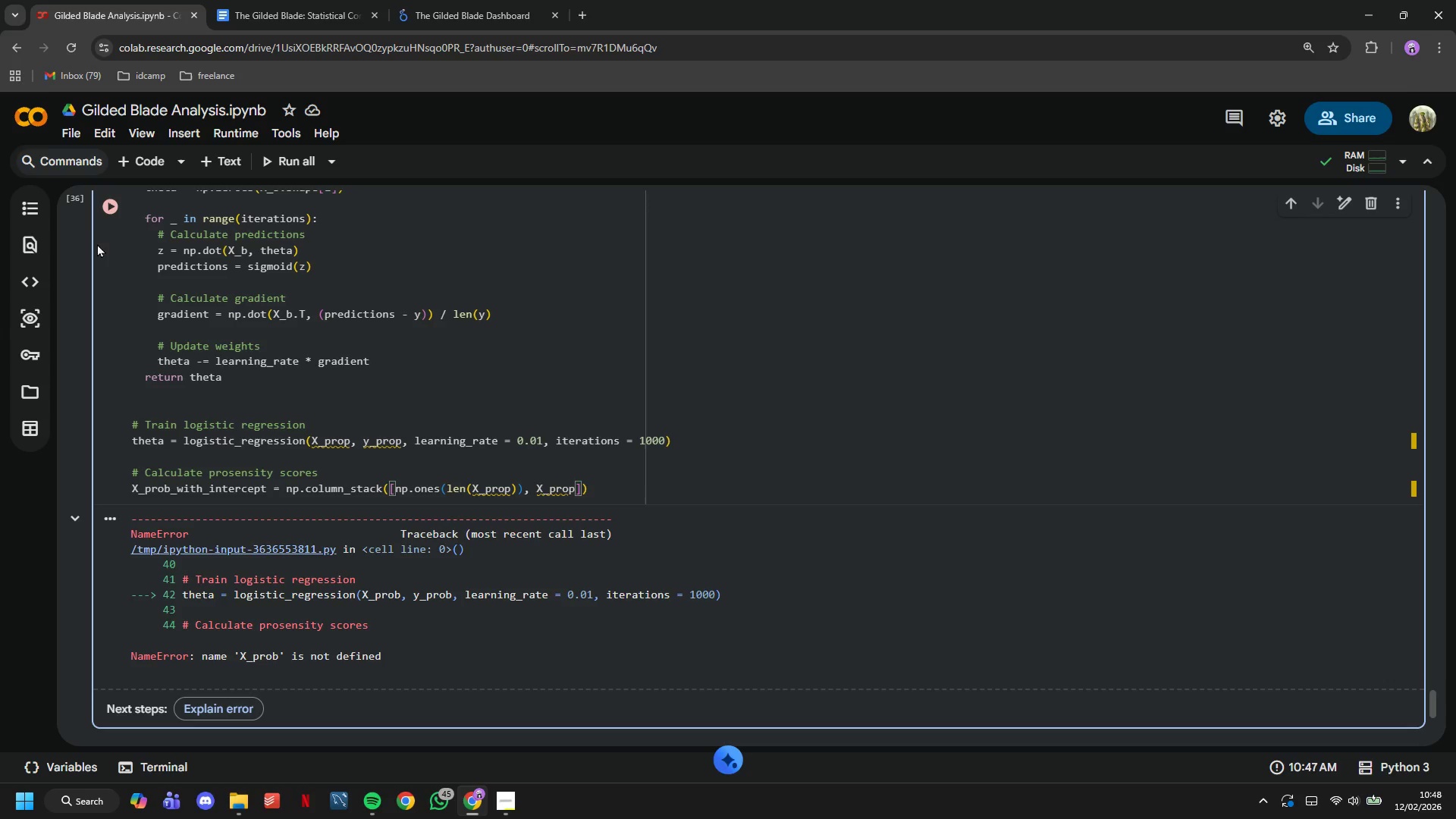 
left_click([101, 204])
 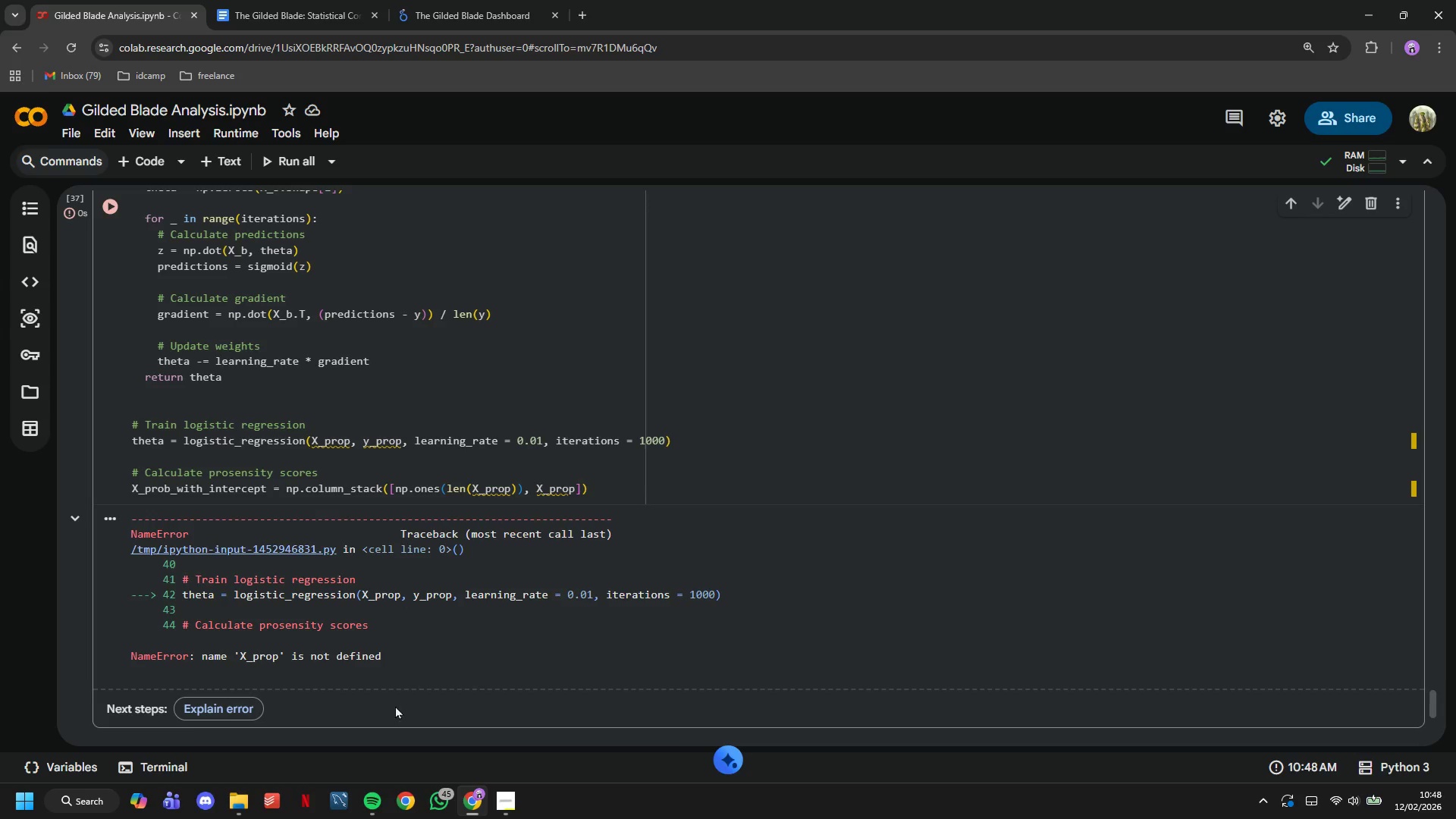 
left_click([510, 803])